 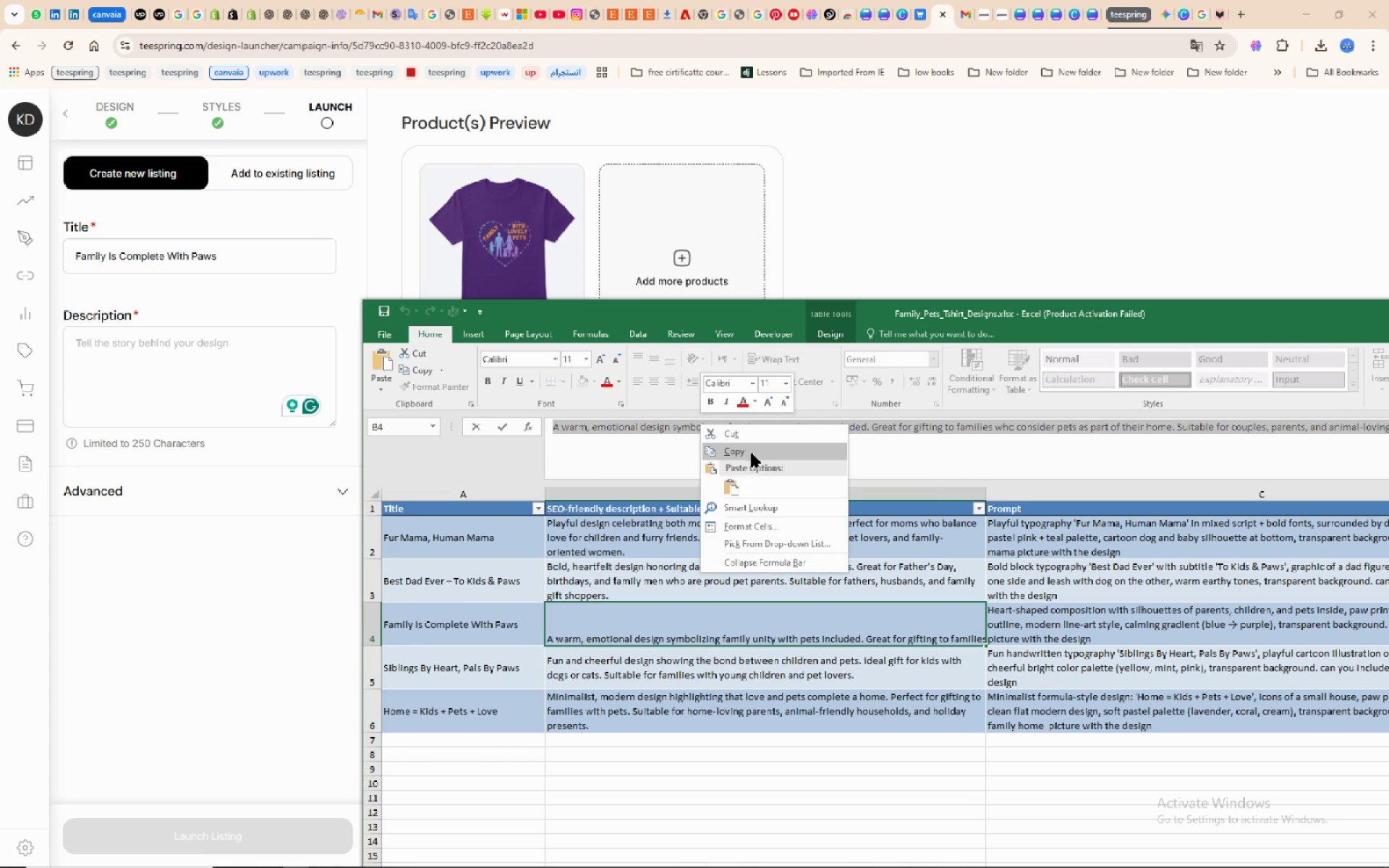 
left_click([753, 452])
 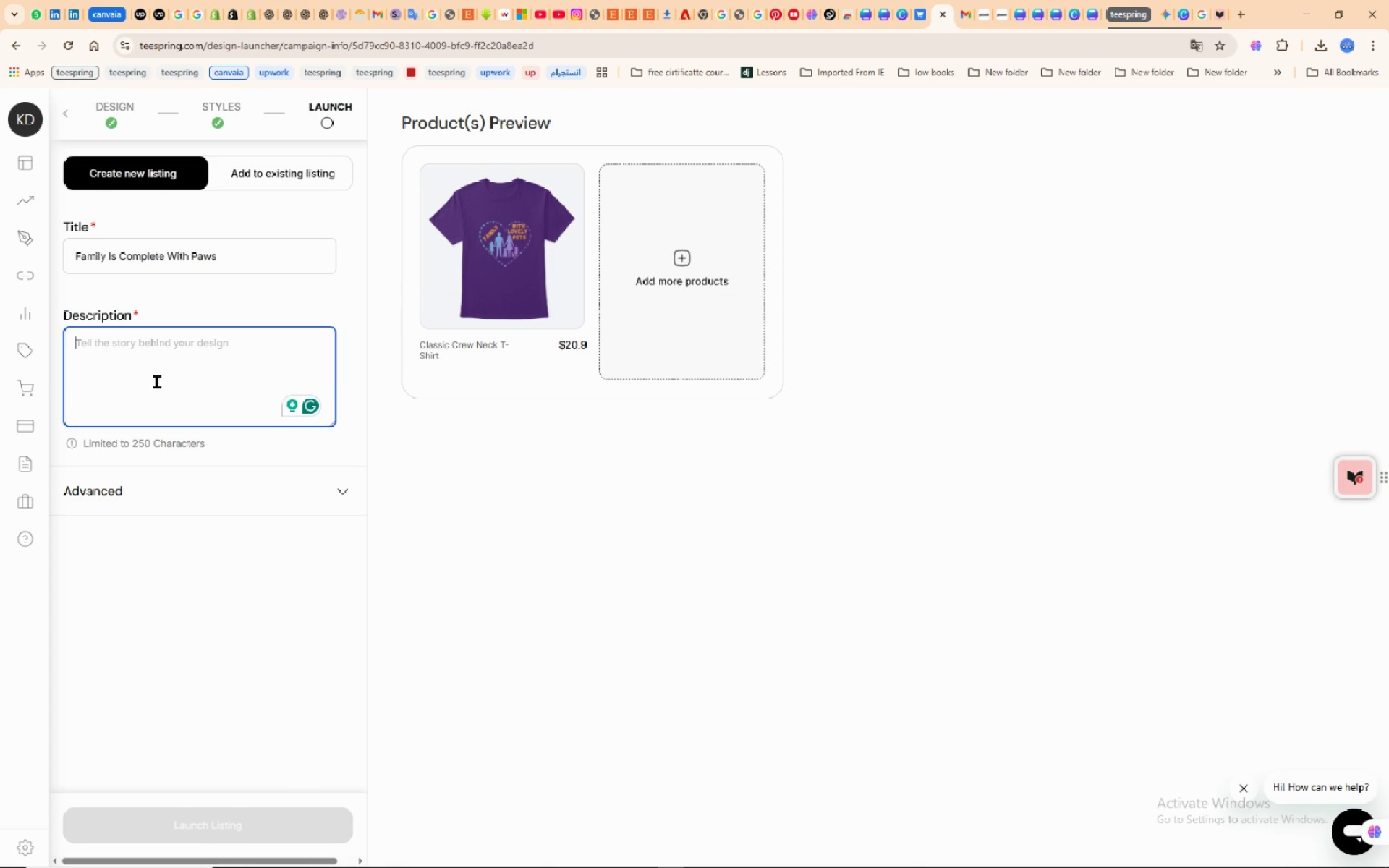 
left_click([157, 382])
 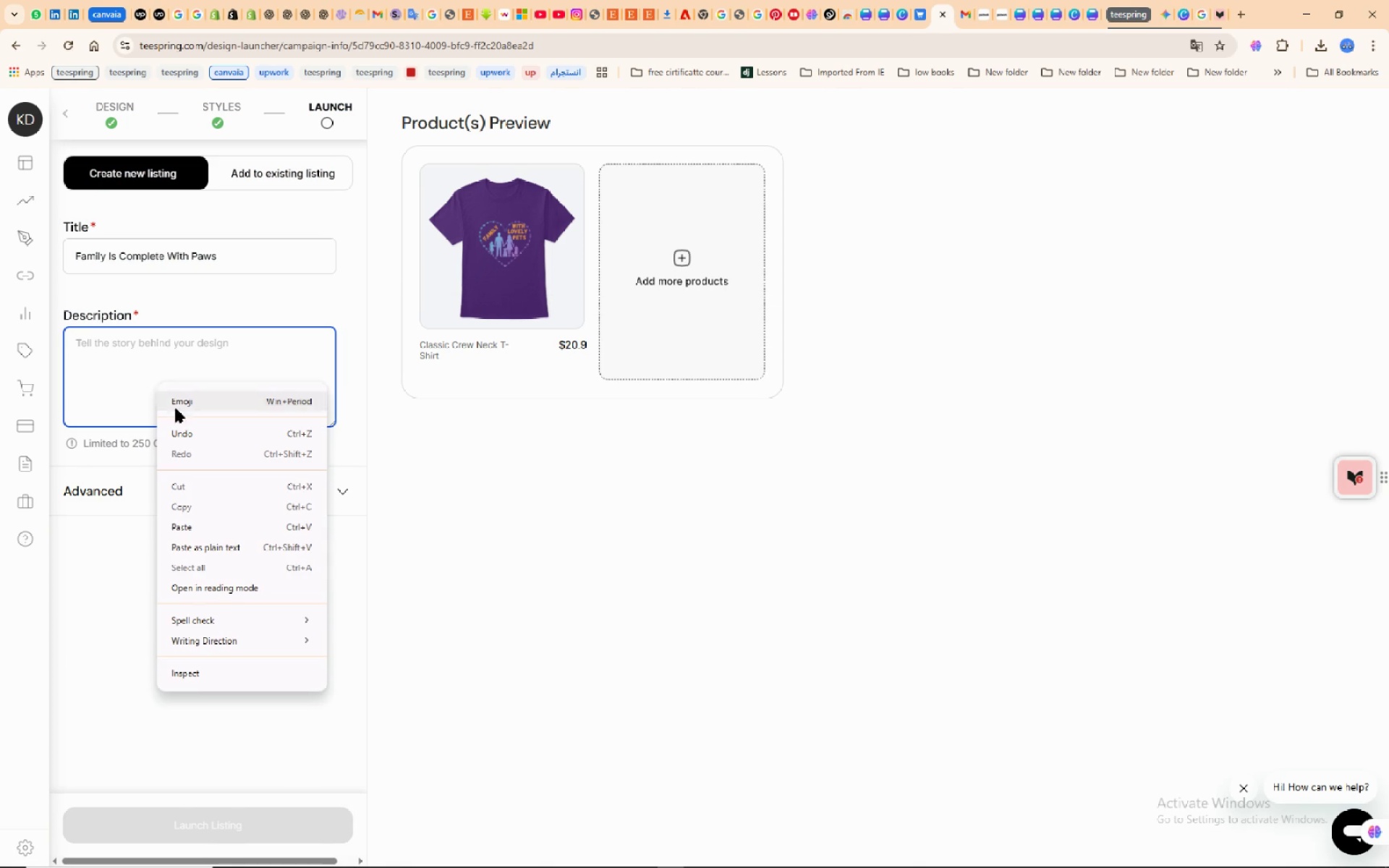 
right_click([157, 382])
 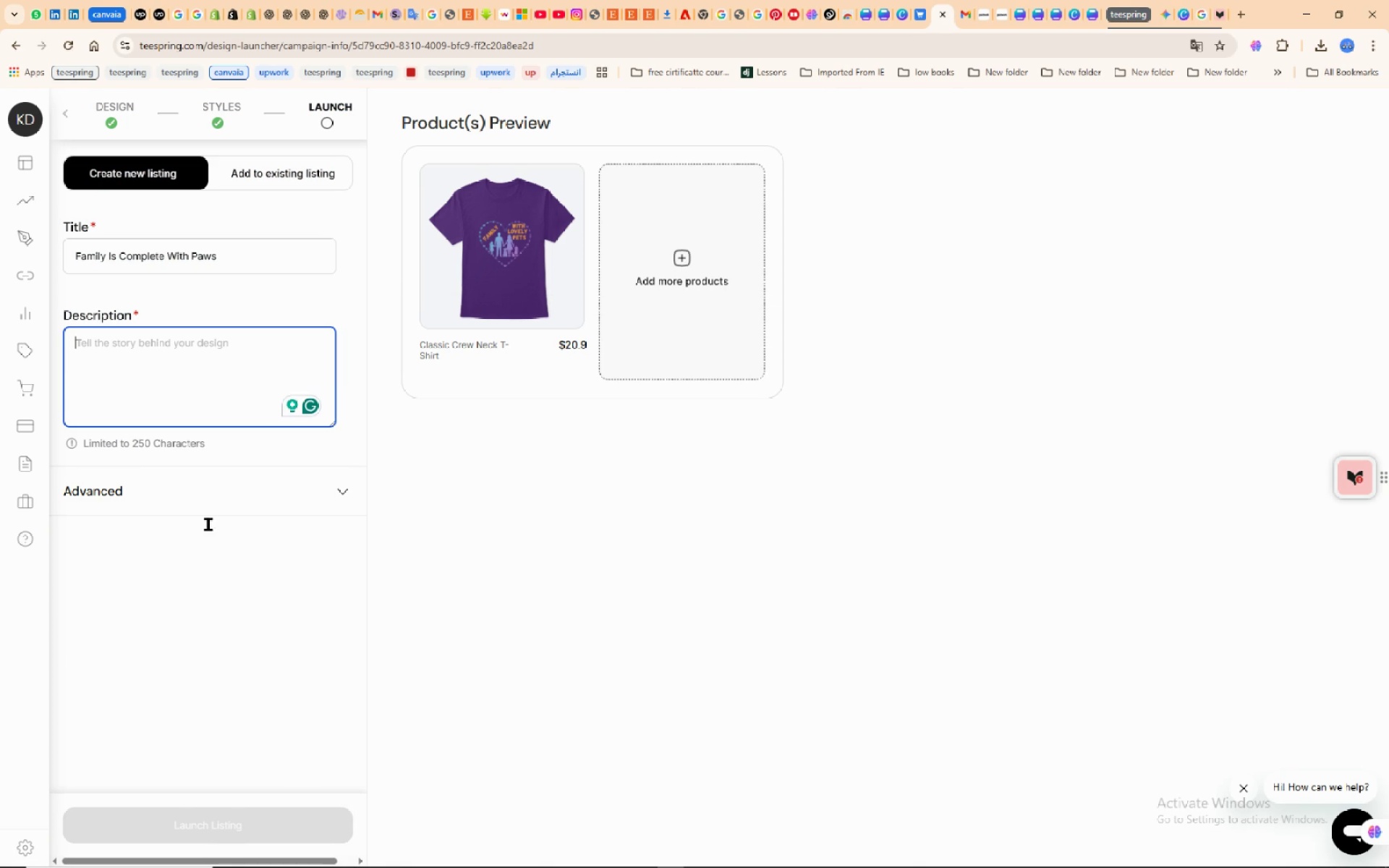 
left_click([208, 524])
 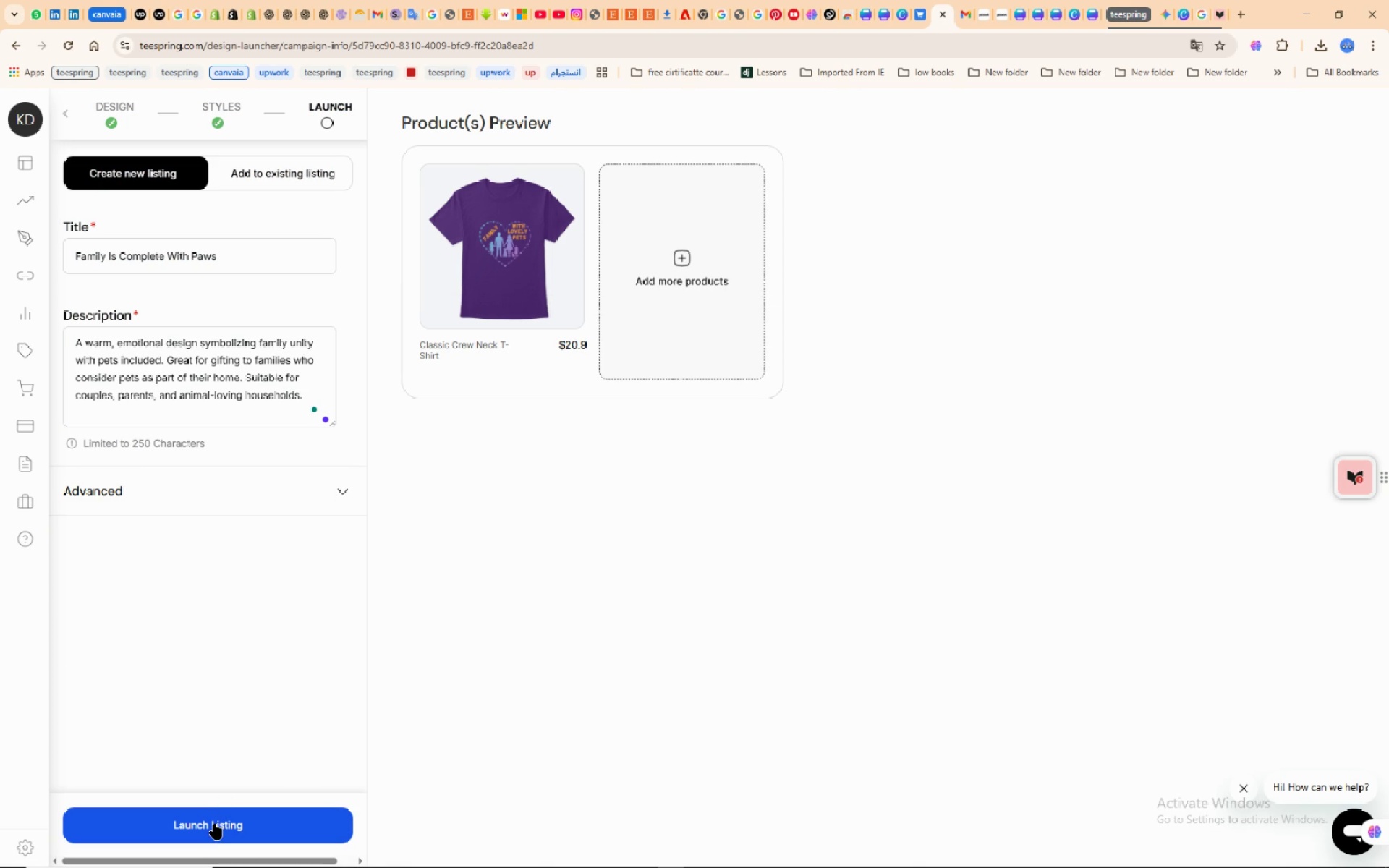 
left_click([215, 824])
 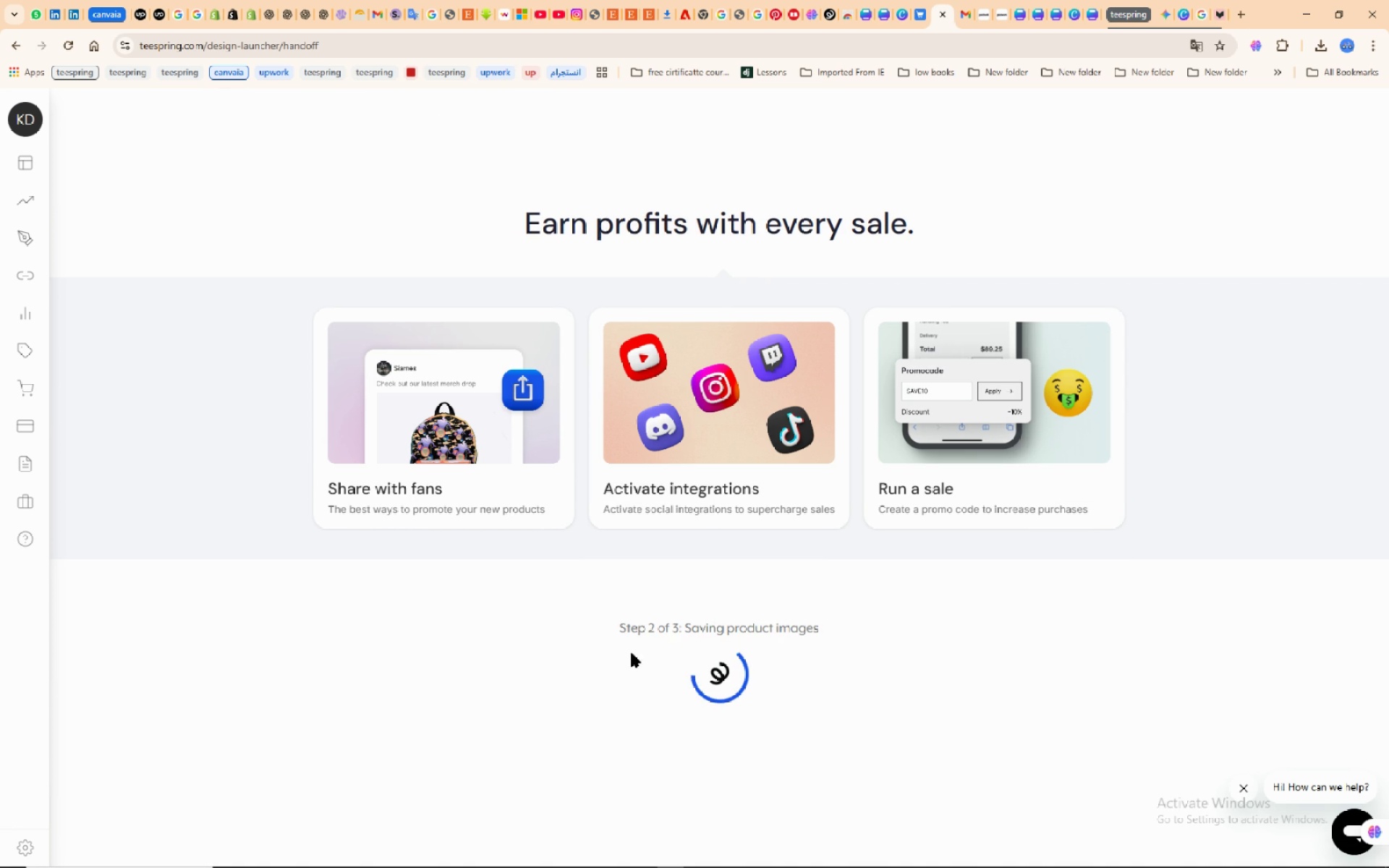 
wait(6.63)
 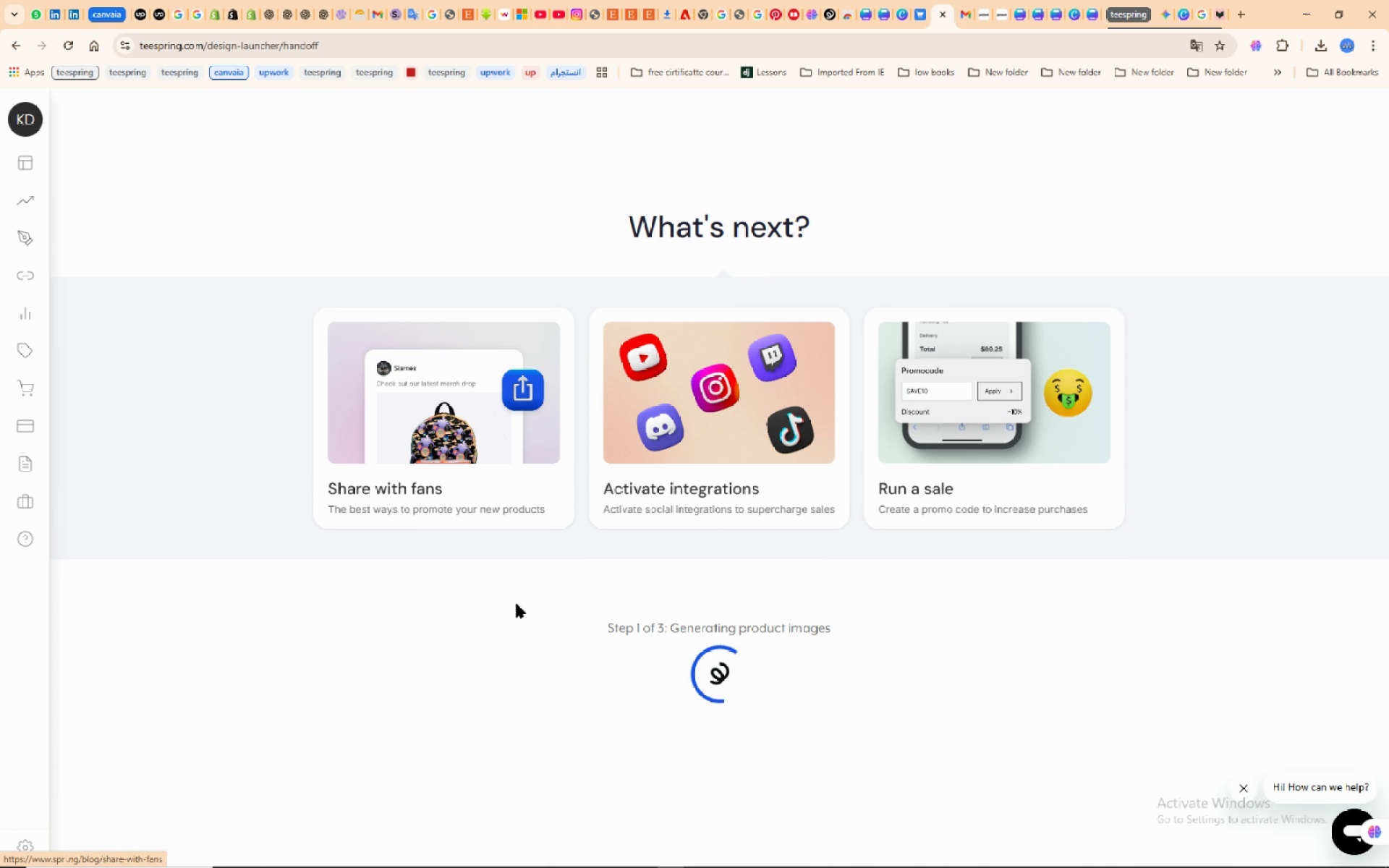 
scroll: coordinate [394, 252], scroll_direction: up, amount: 6.0
 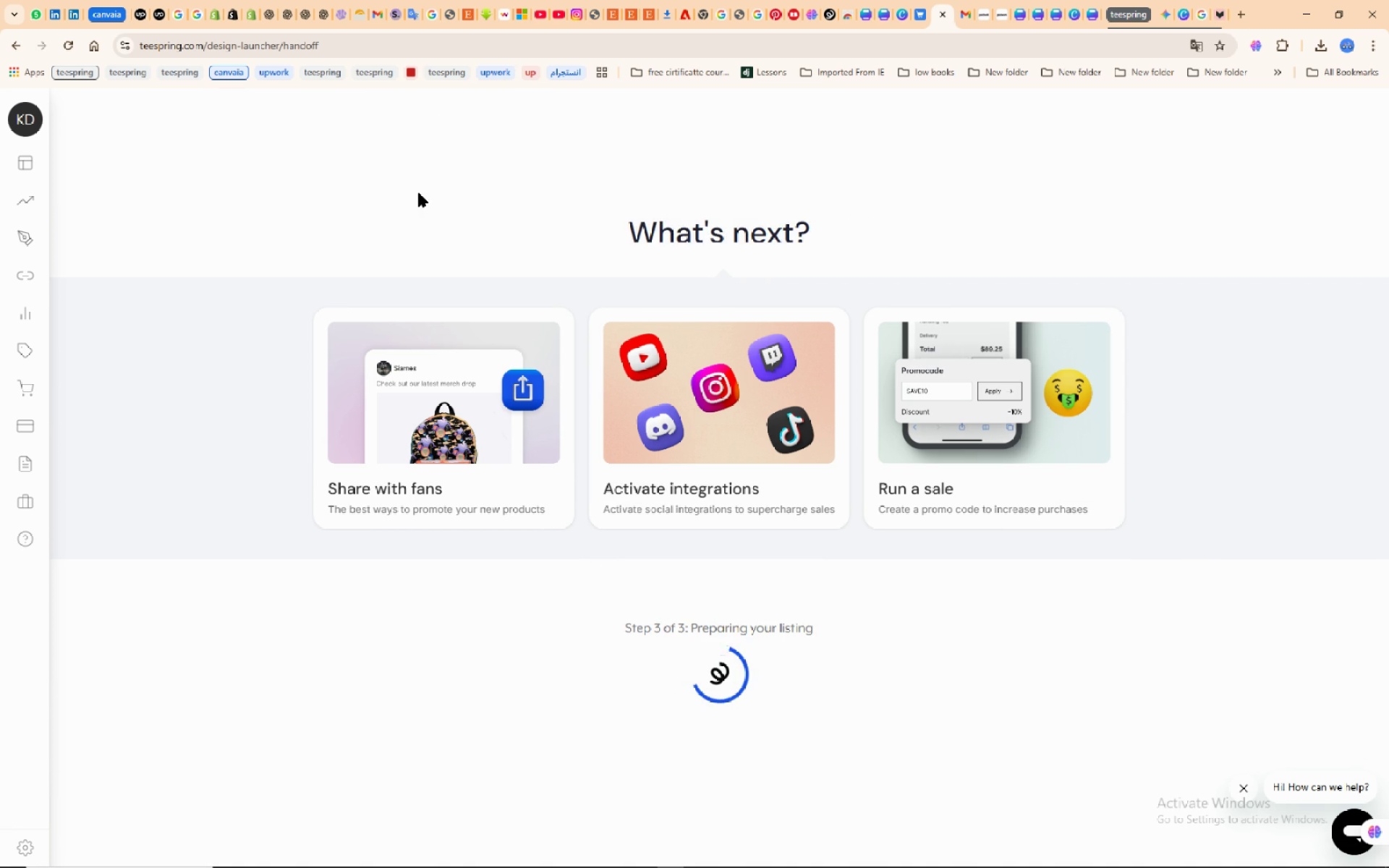 
left_click([420, 193])
 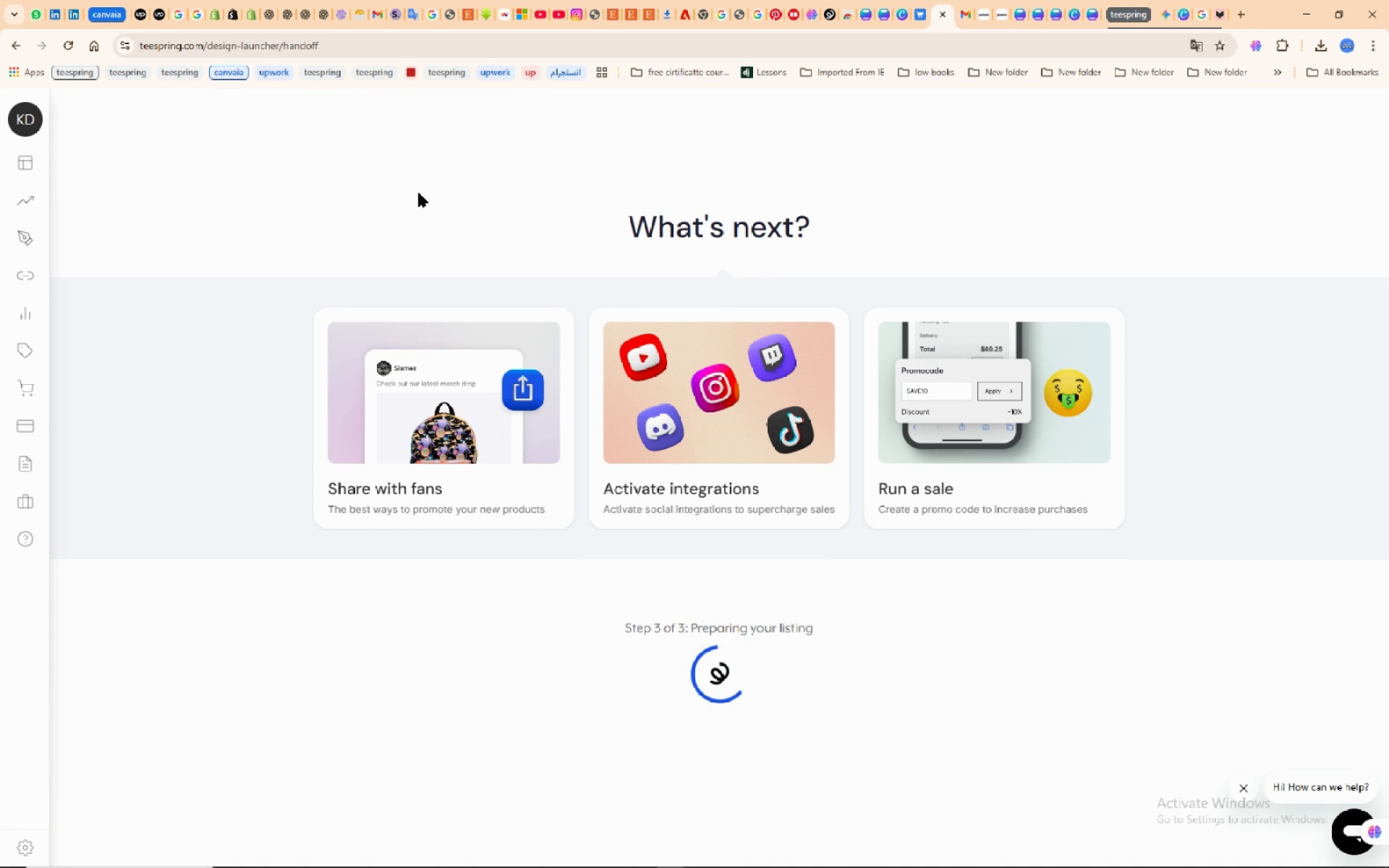 
scroll: coordinate [405, 676], scroll_direction: down, amount: 9.0
 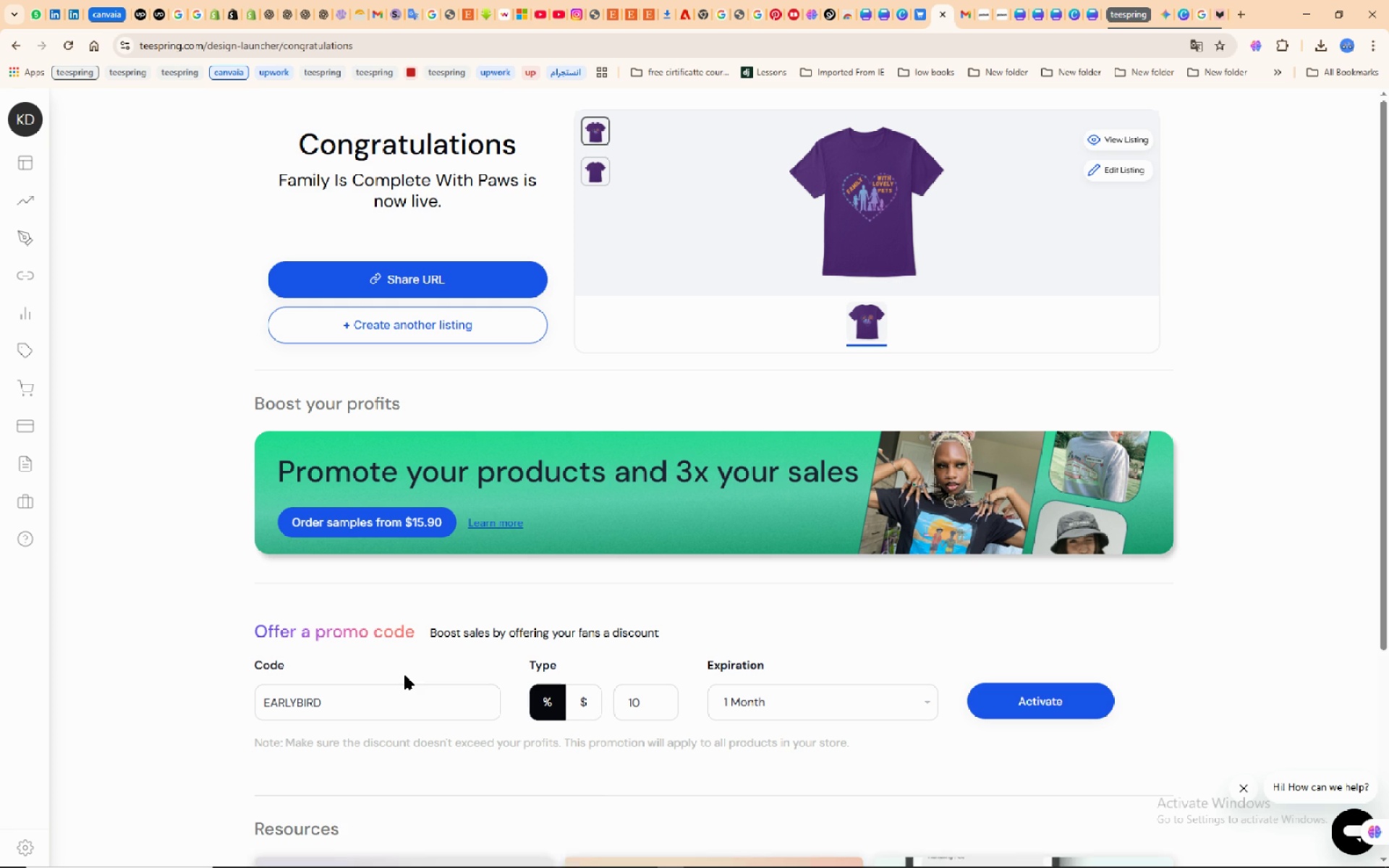 
scroll: coordinate [405, 676], scroll_direction: up, amount: 5.0
 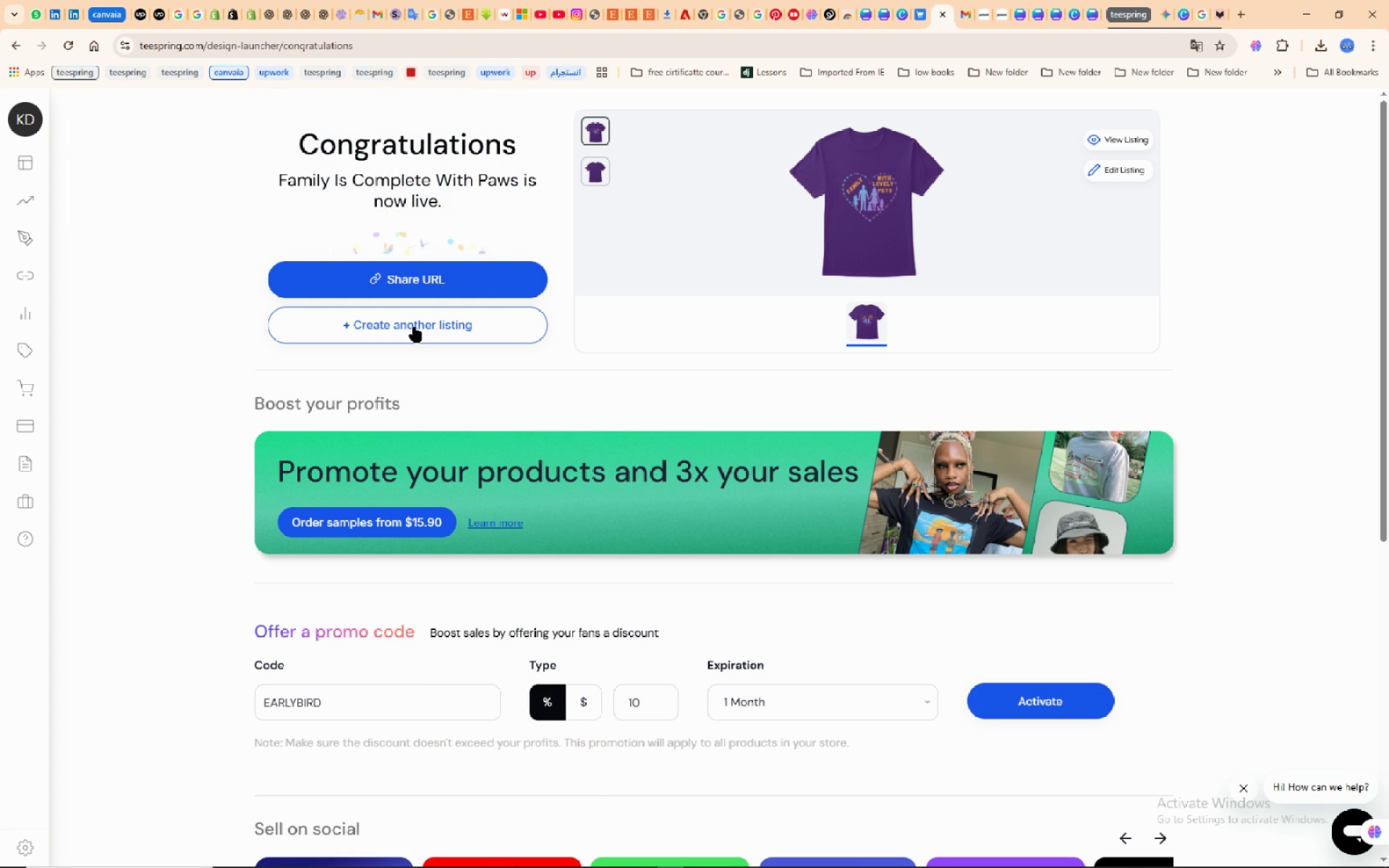 
left_click([415, 327])
 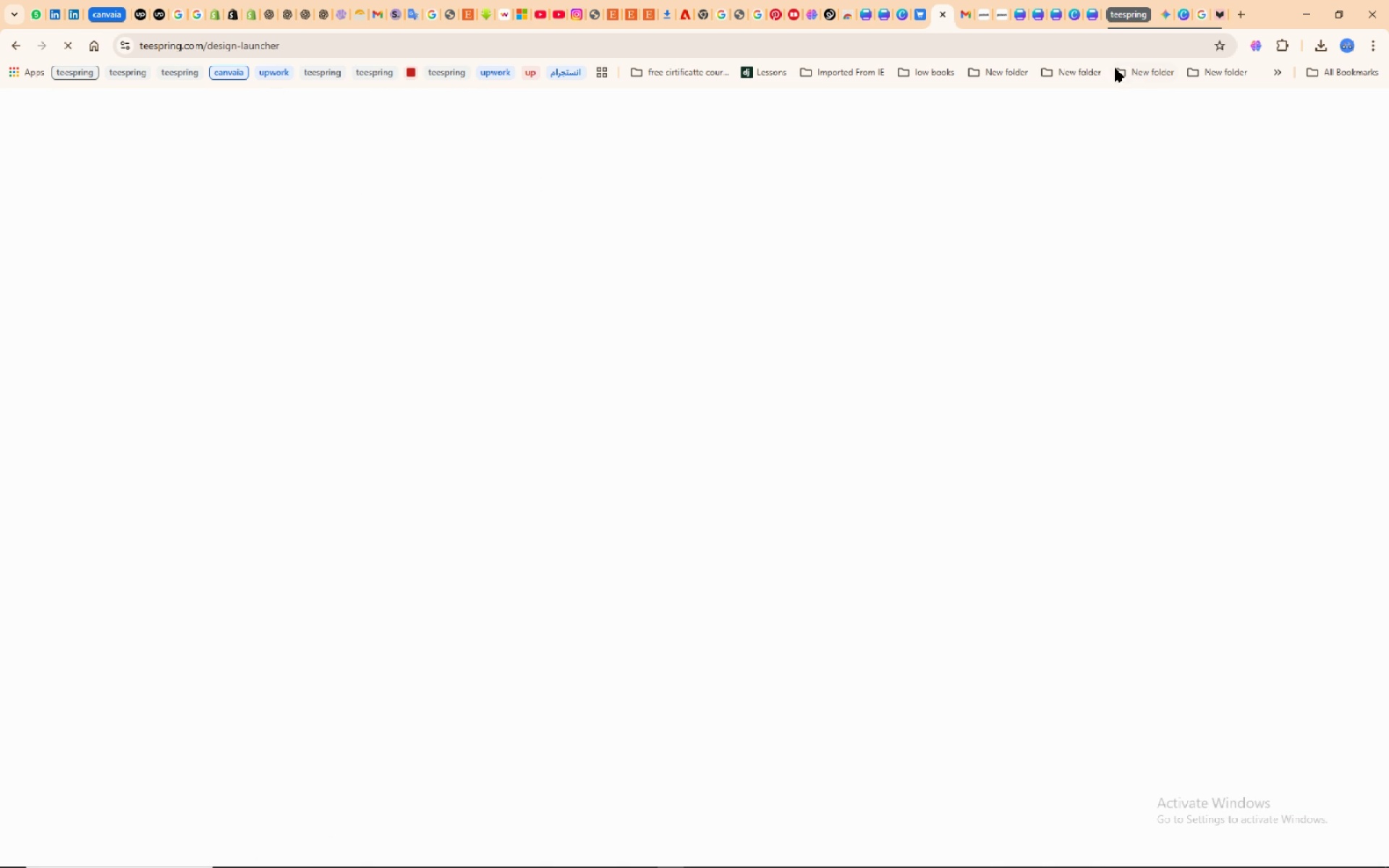 
mouse_move([1165, 17])
 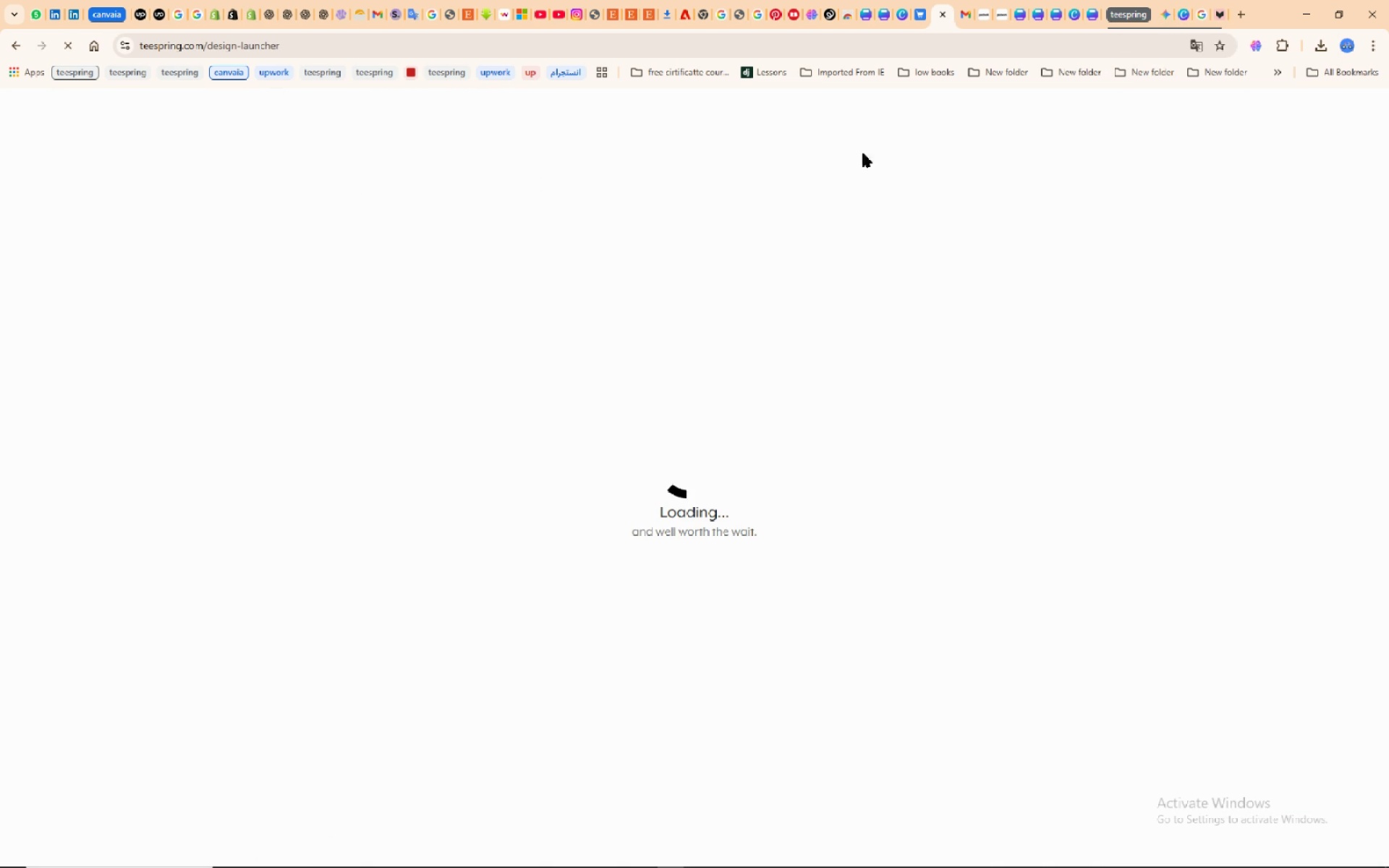 
mouse_move([437, 268])
 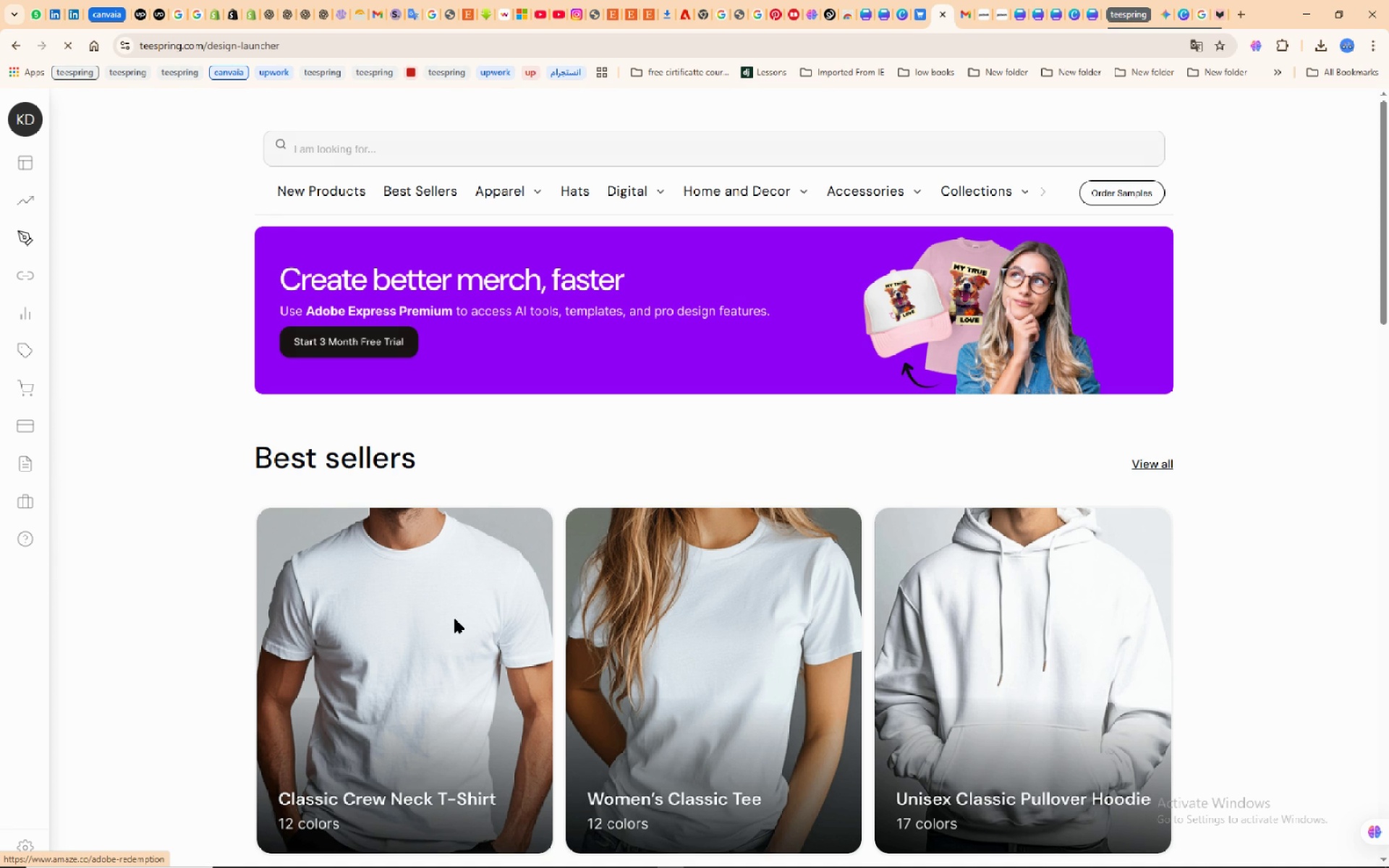 
left_click([457, 618])